 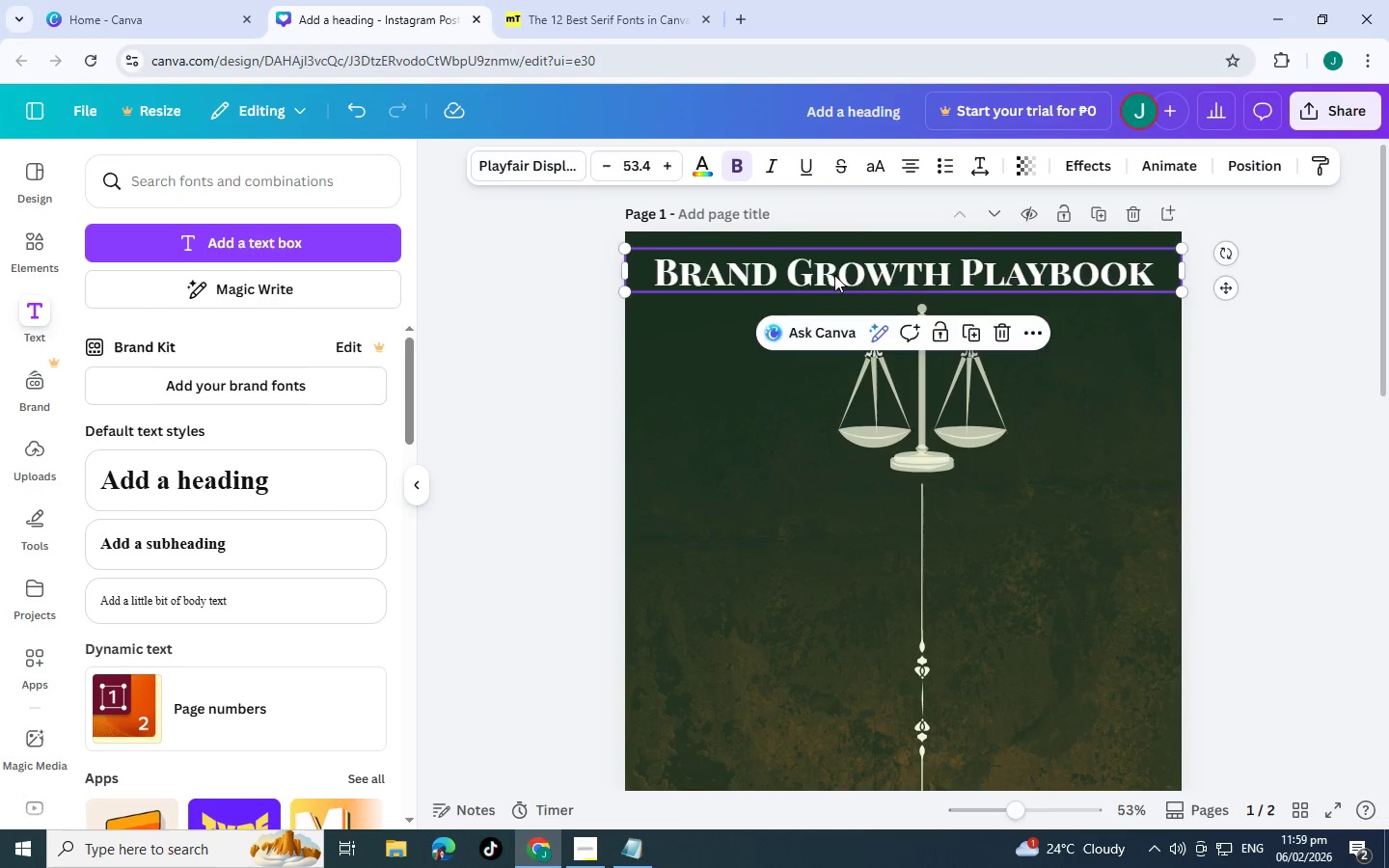 
key(Control+V)
 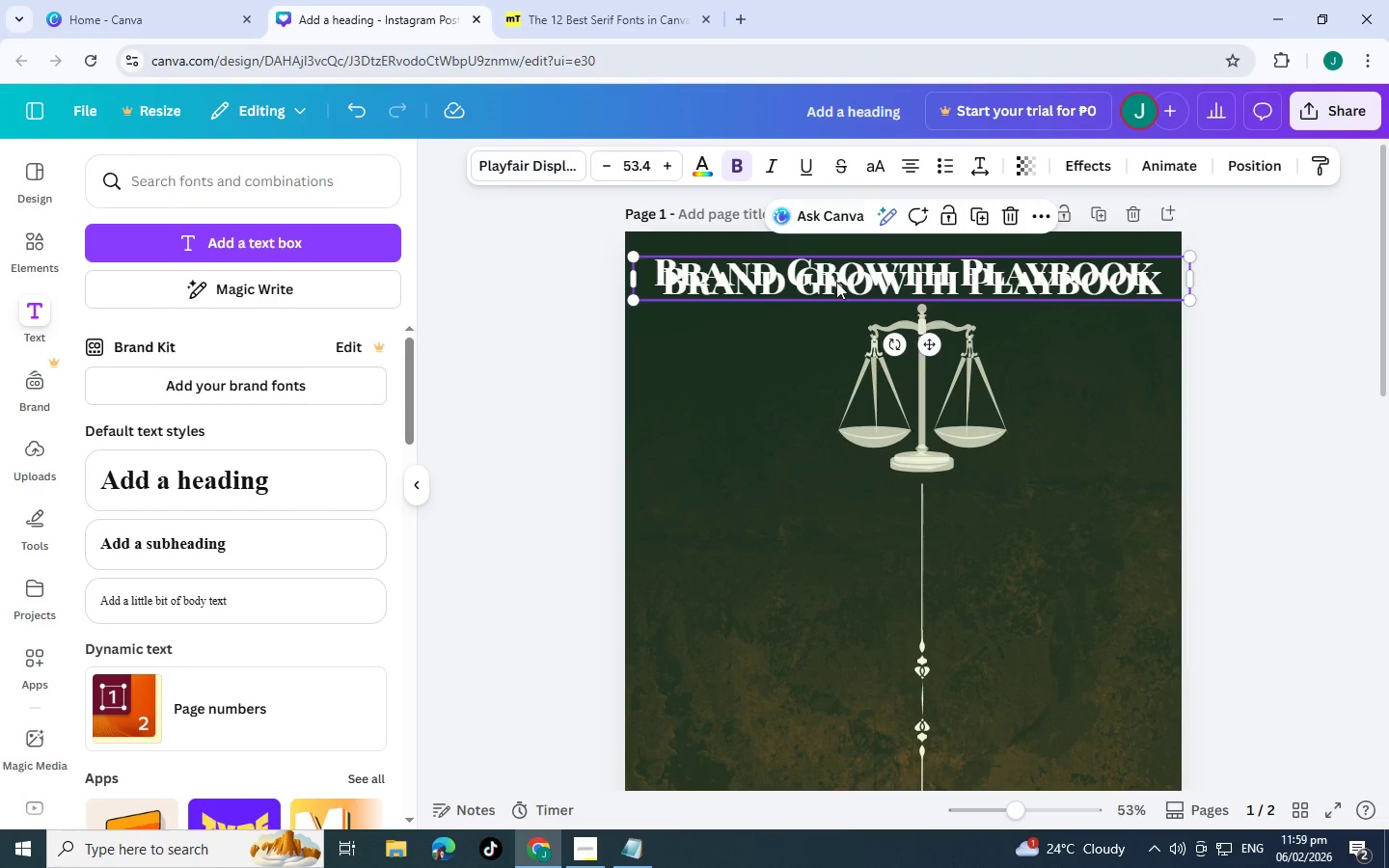 
left_click_drag(start_coordinate=[836, 280], to_coordinate=[821, 372])
 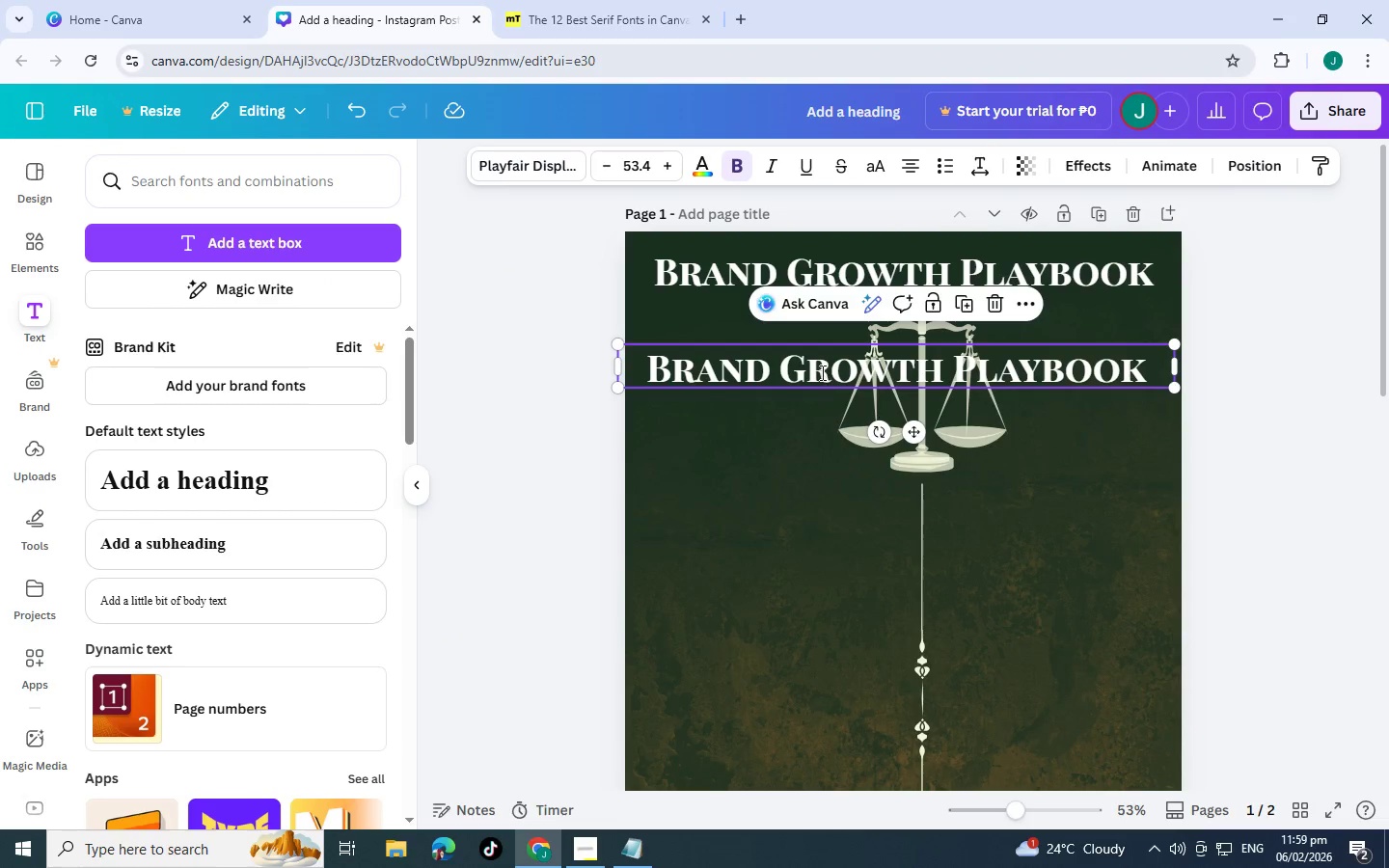 
double_click([821, 372])
 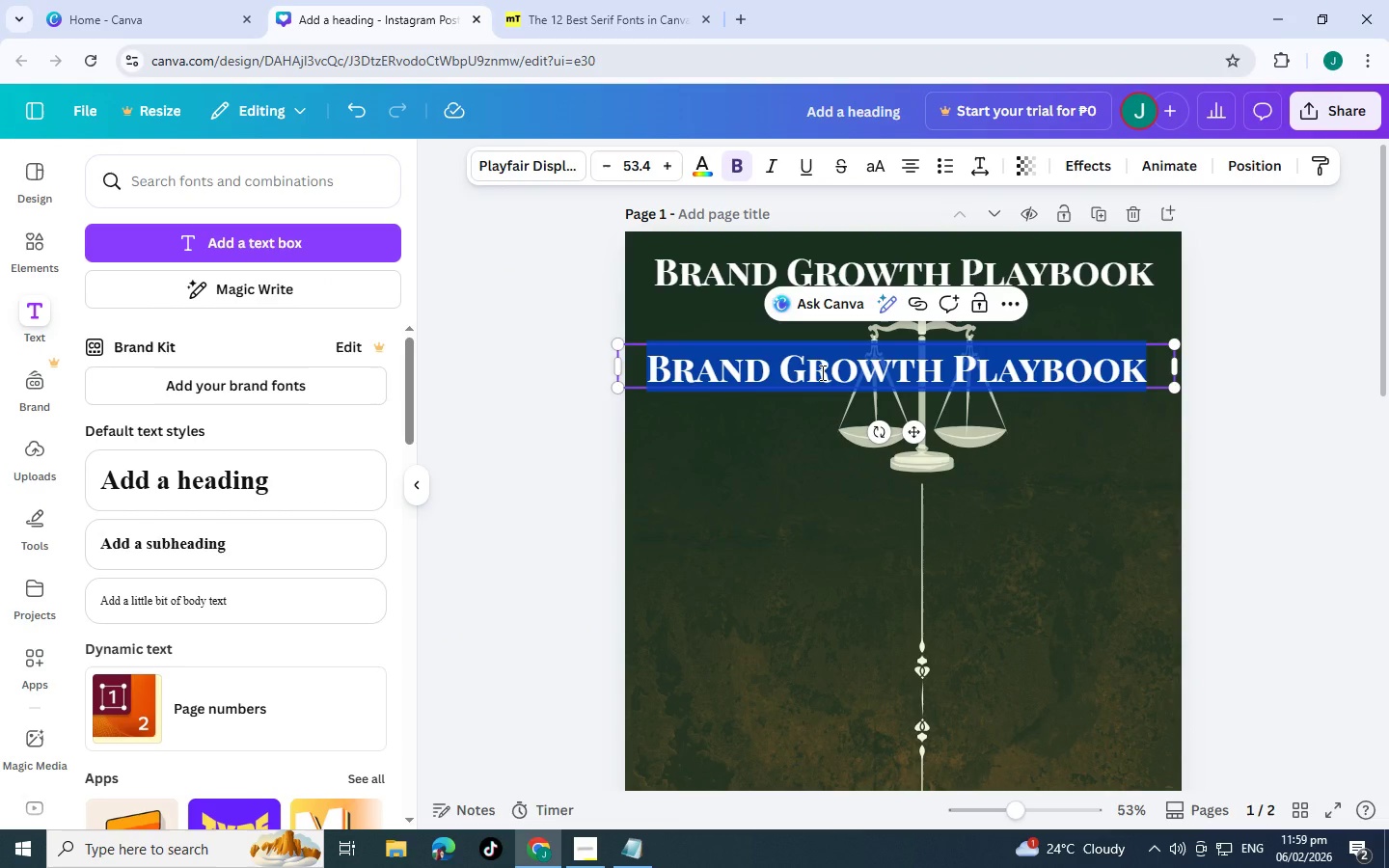 
triple_click([821, 372])
 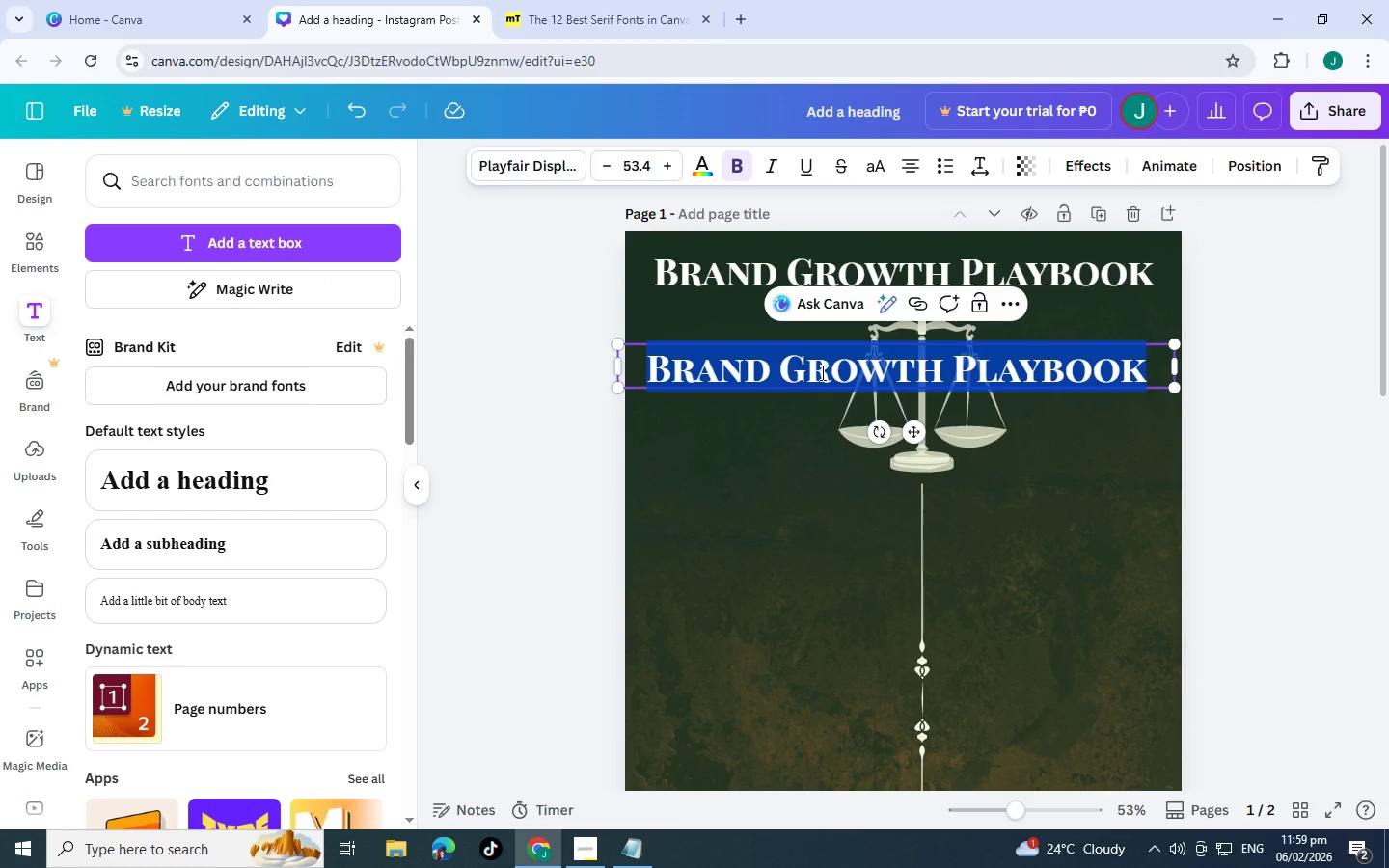 
hold_key(key=ControlLeft, duration=0.39)